 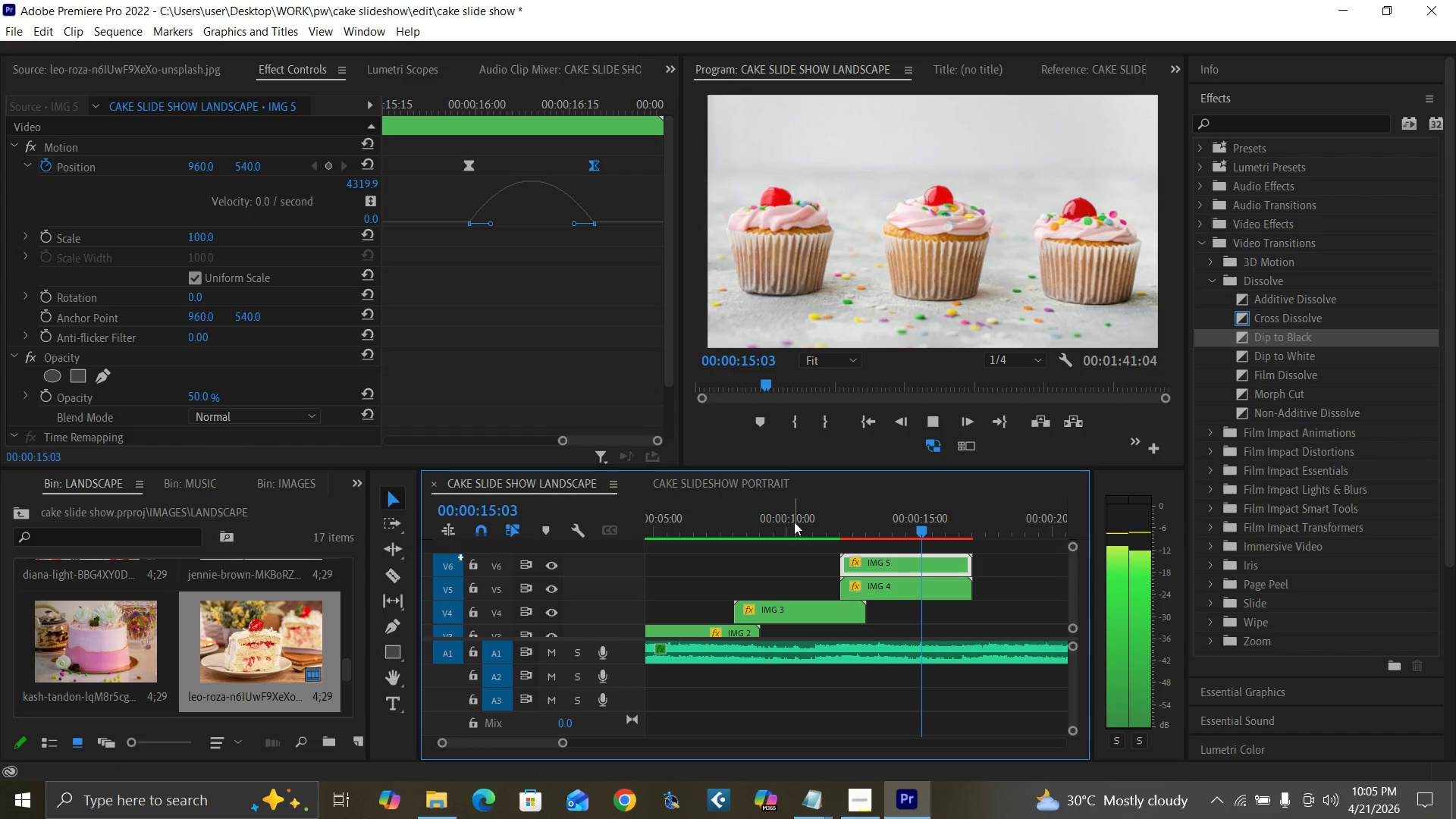 
key(Space)
 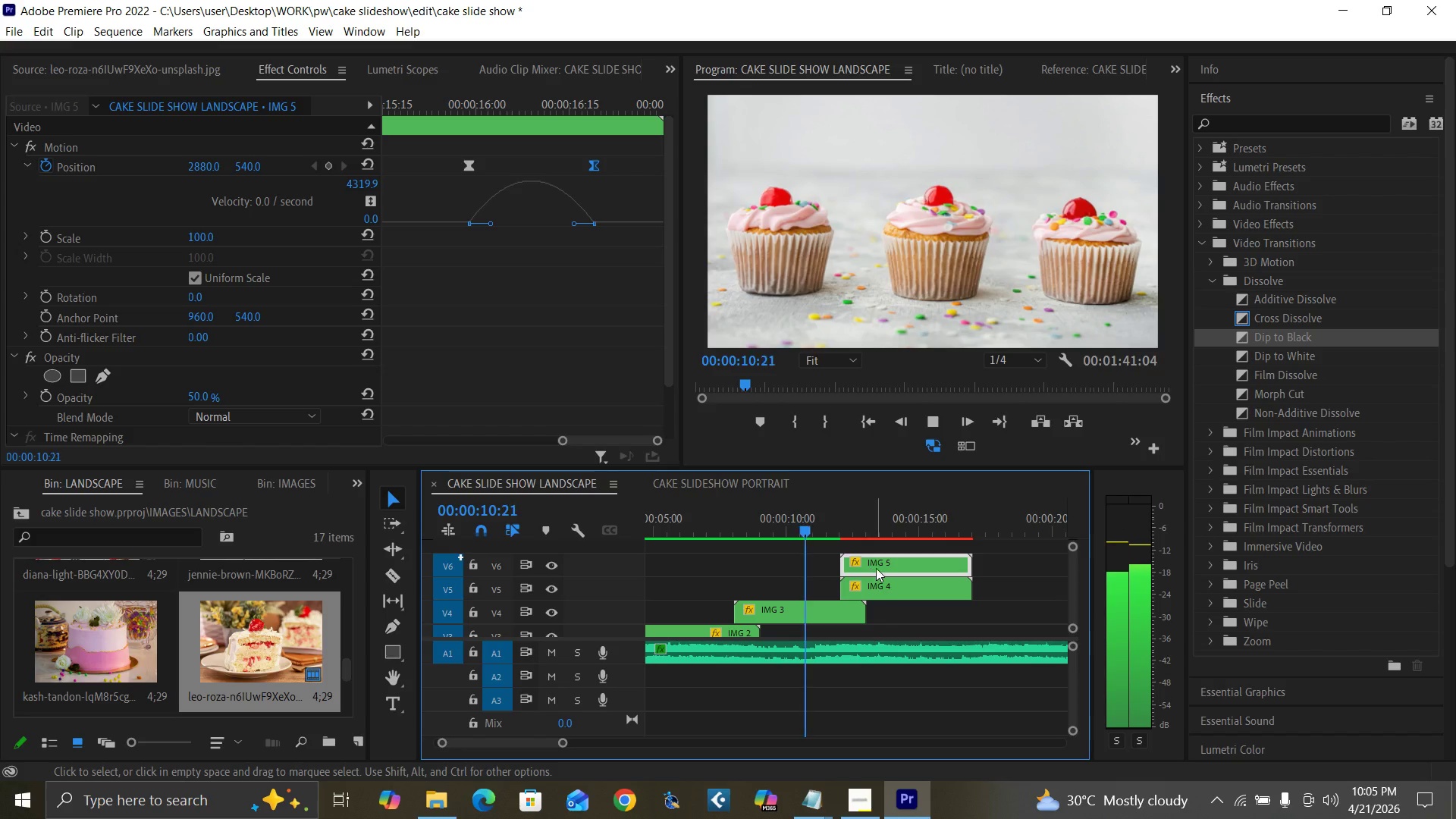 
key(Control+S)
 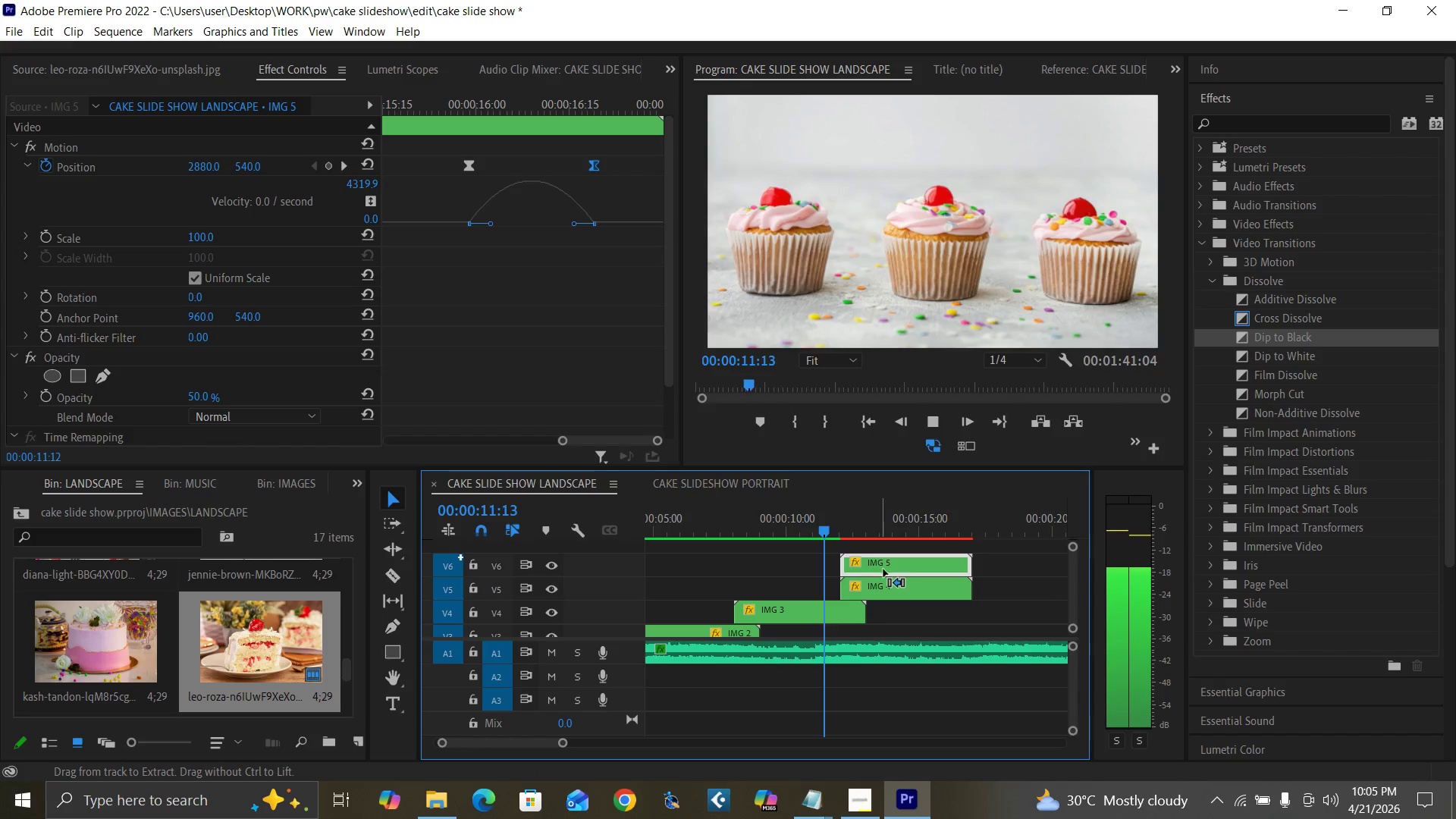 
key(Space)
 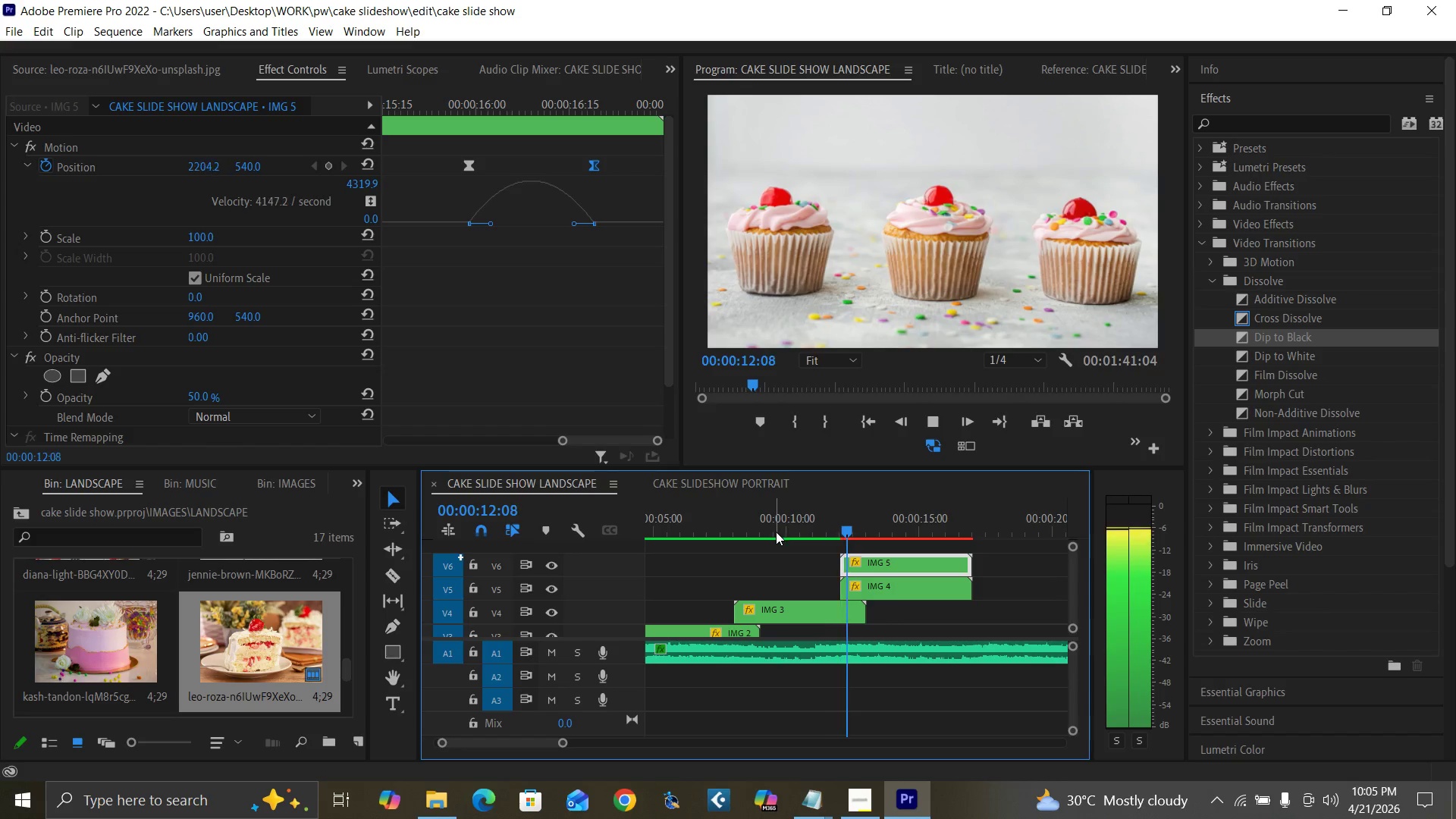 
left_click([708, 532])
 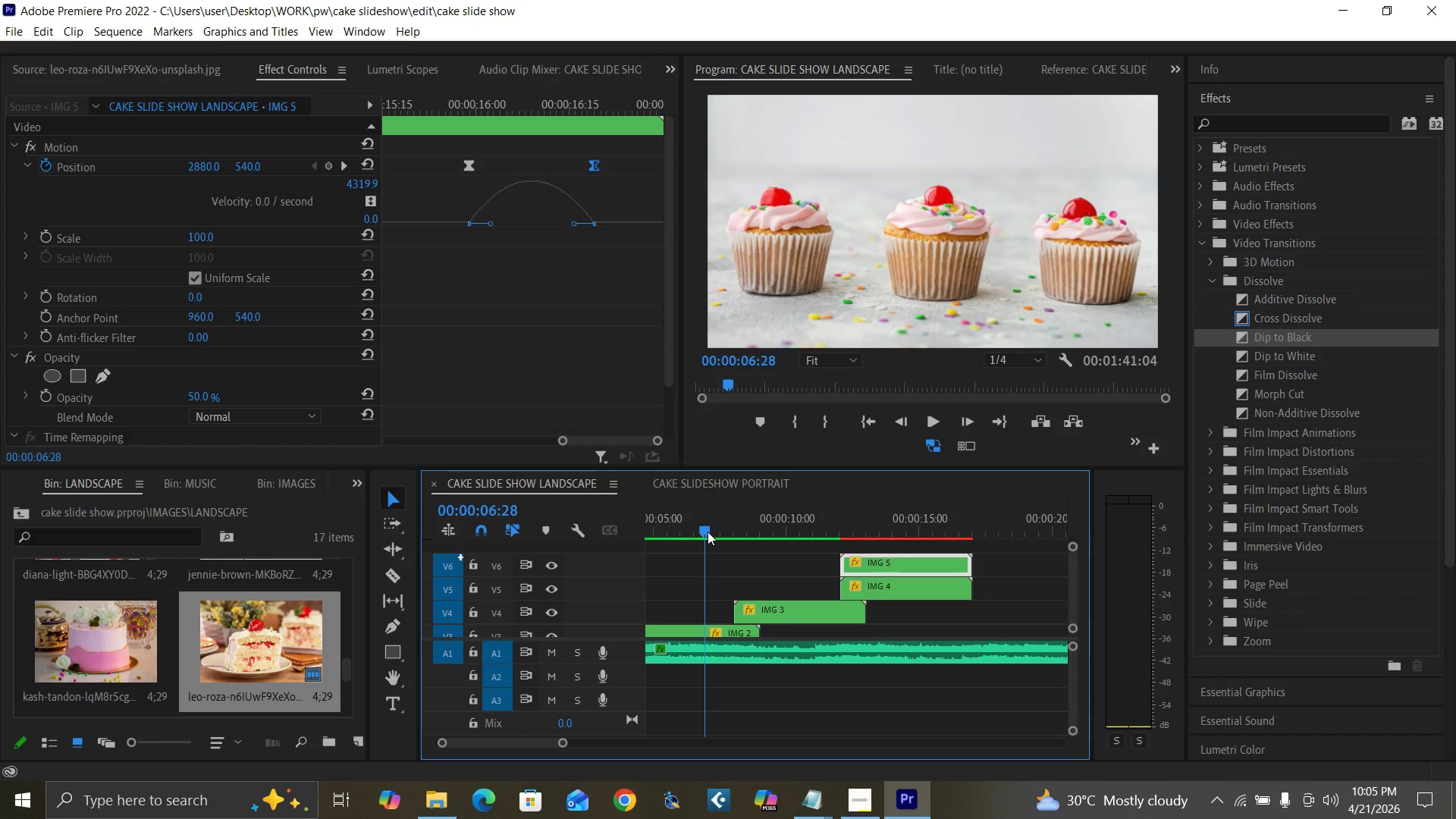 
key(Space)
 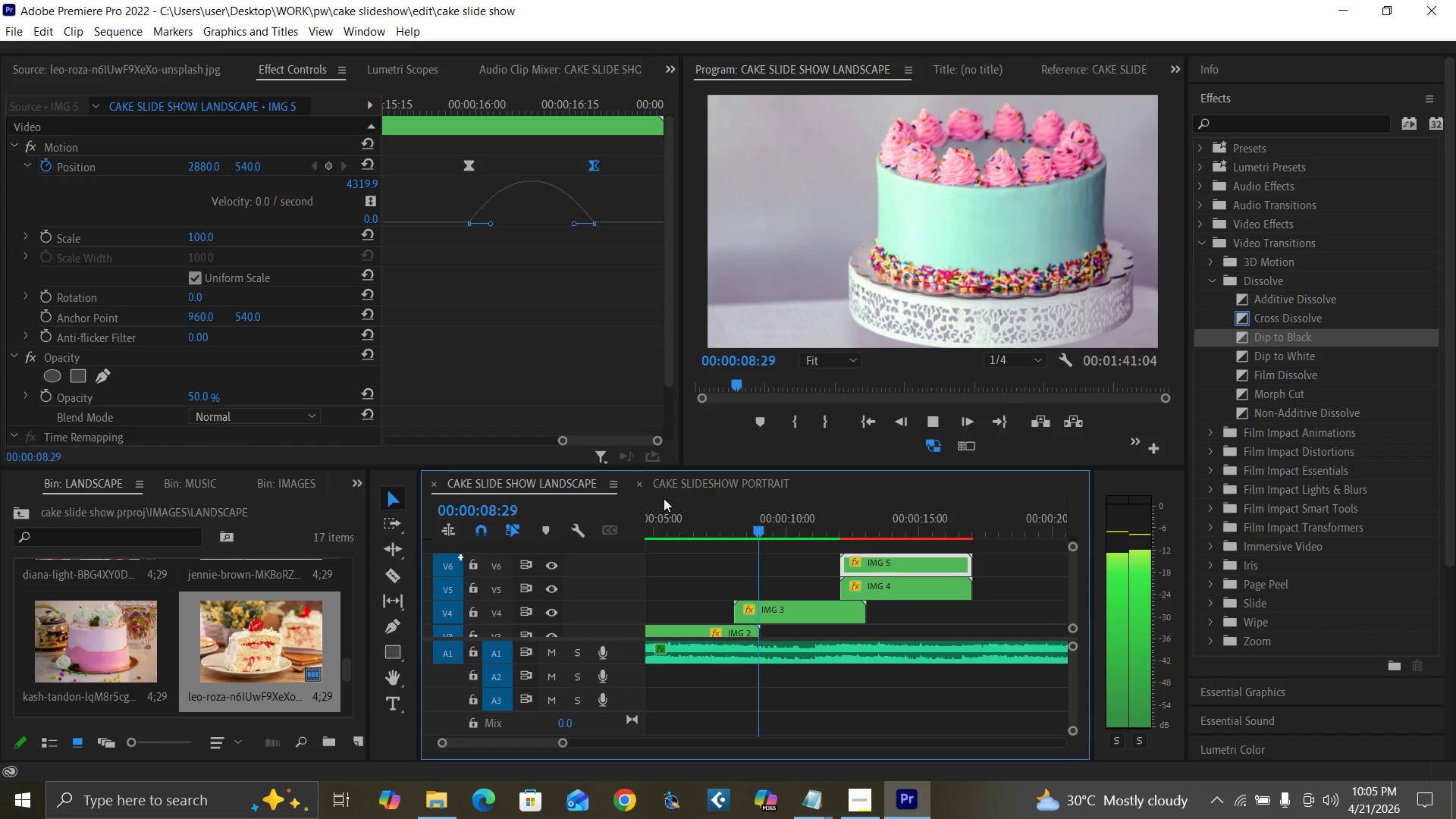 
left_click_drag(start_coordinate=[563, 748], to_coordinate=[612, 752])
 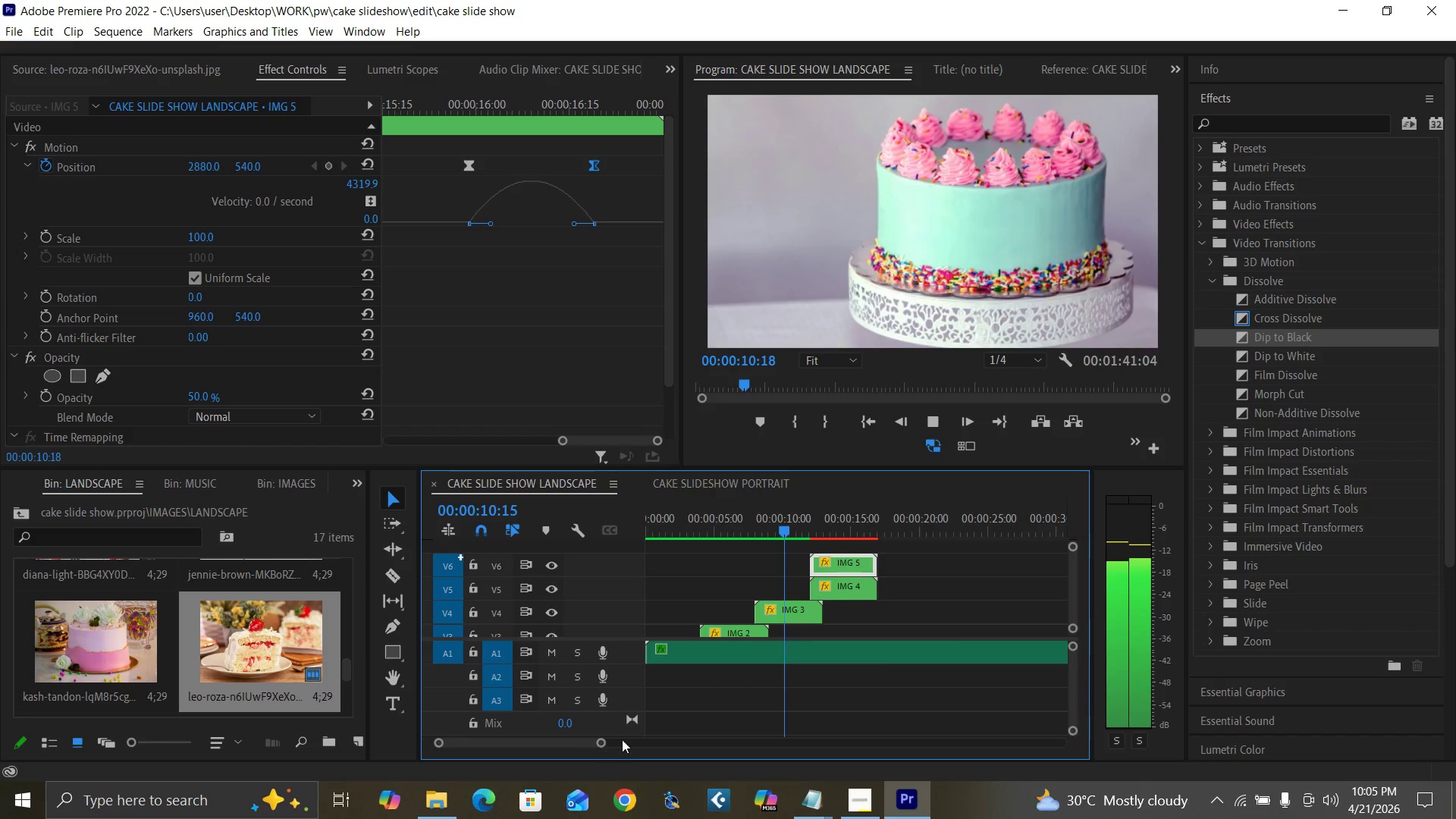 
key(Space)
 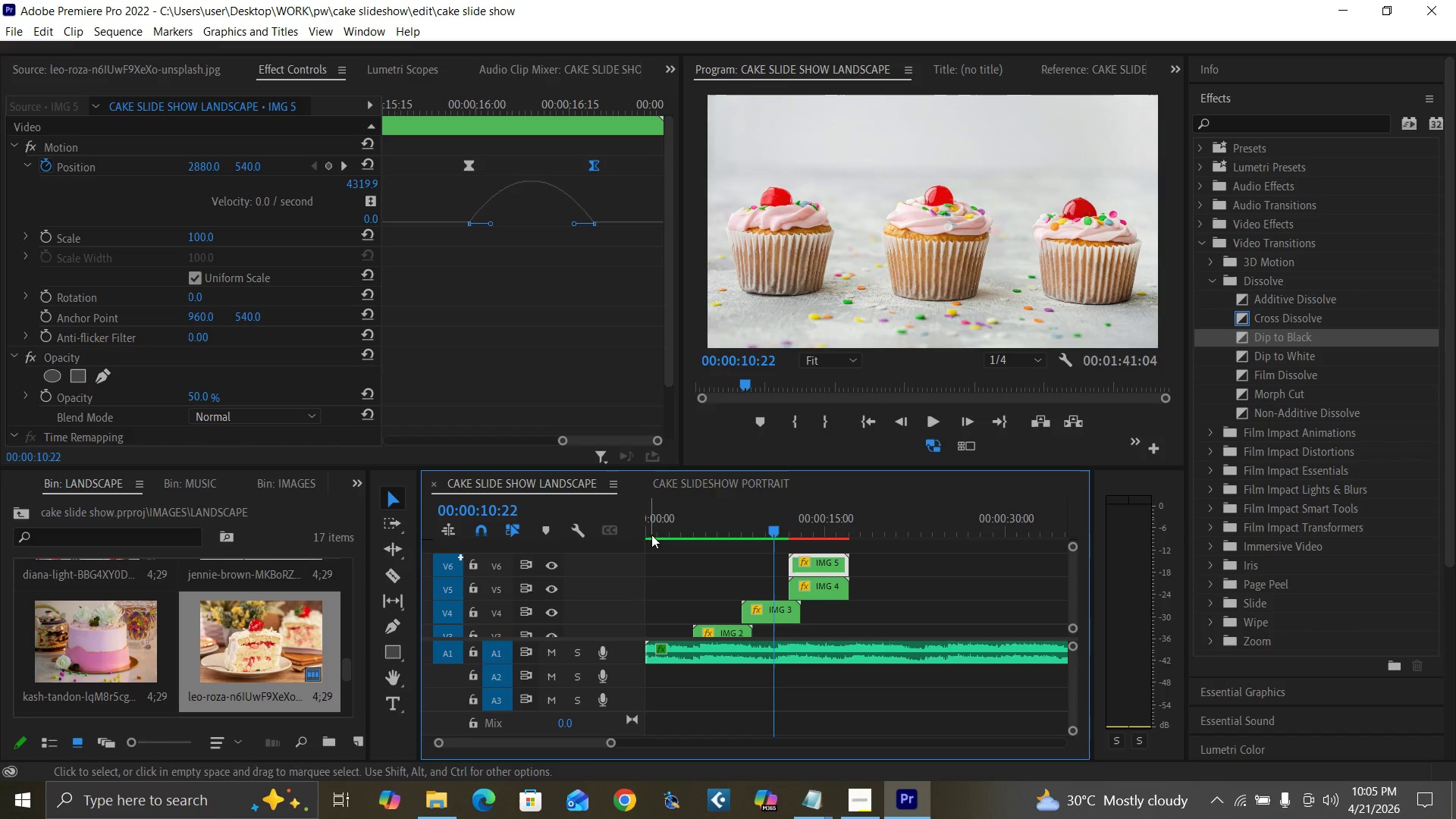 
left_click_drag(start_coordinate=[654, 531], to_coordinate=[632, 554])
 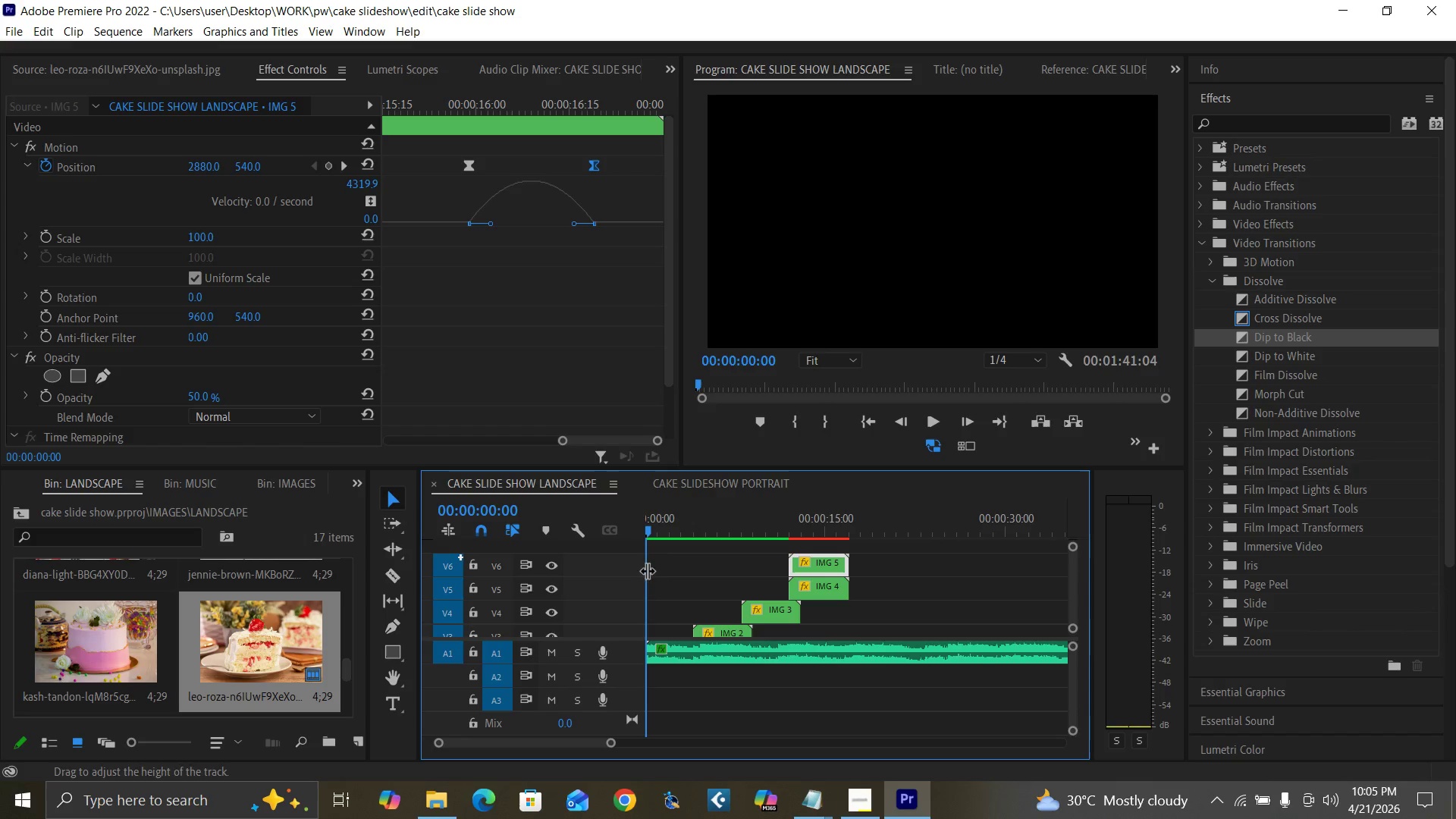 
key(Space)
 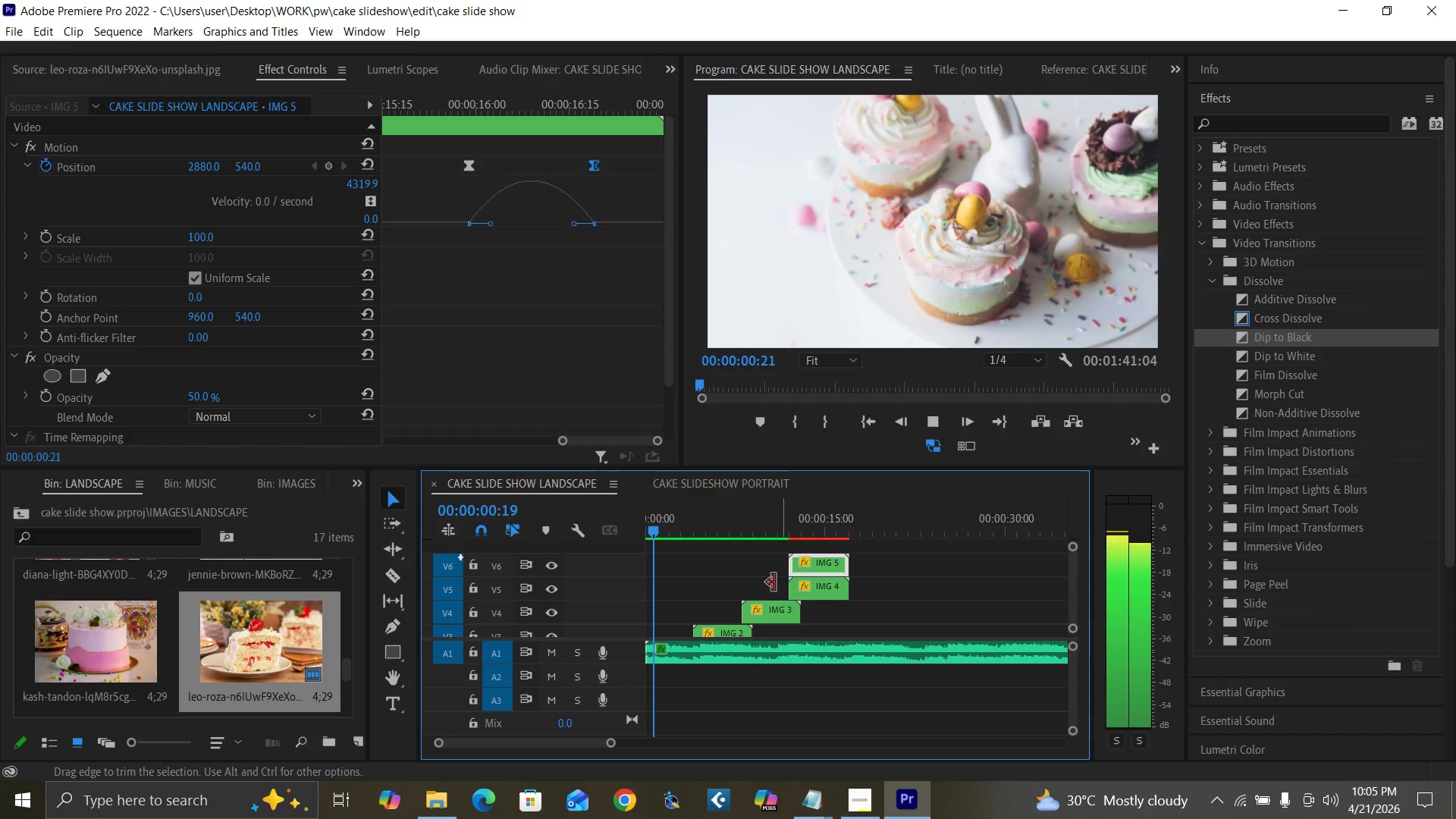 
key(Control+S)
 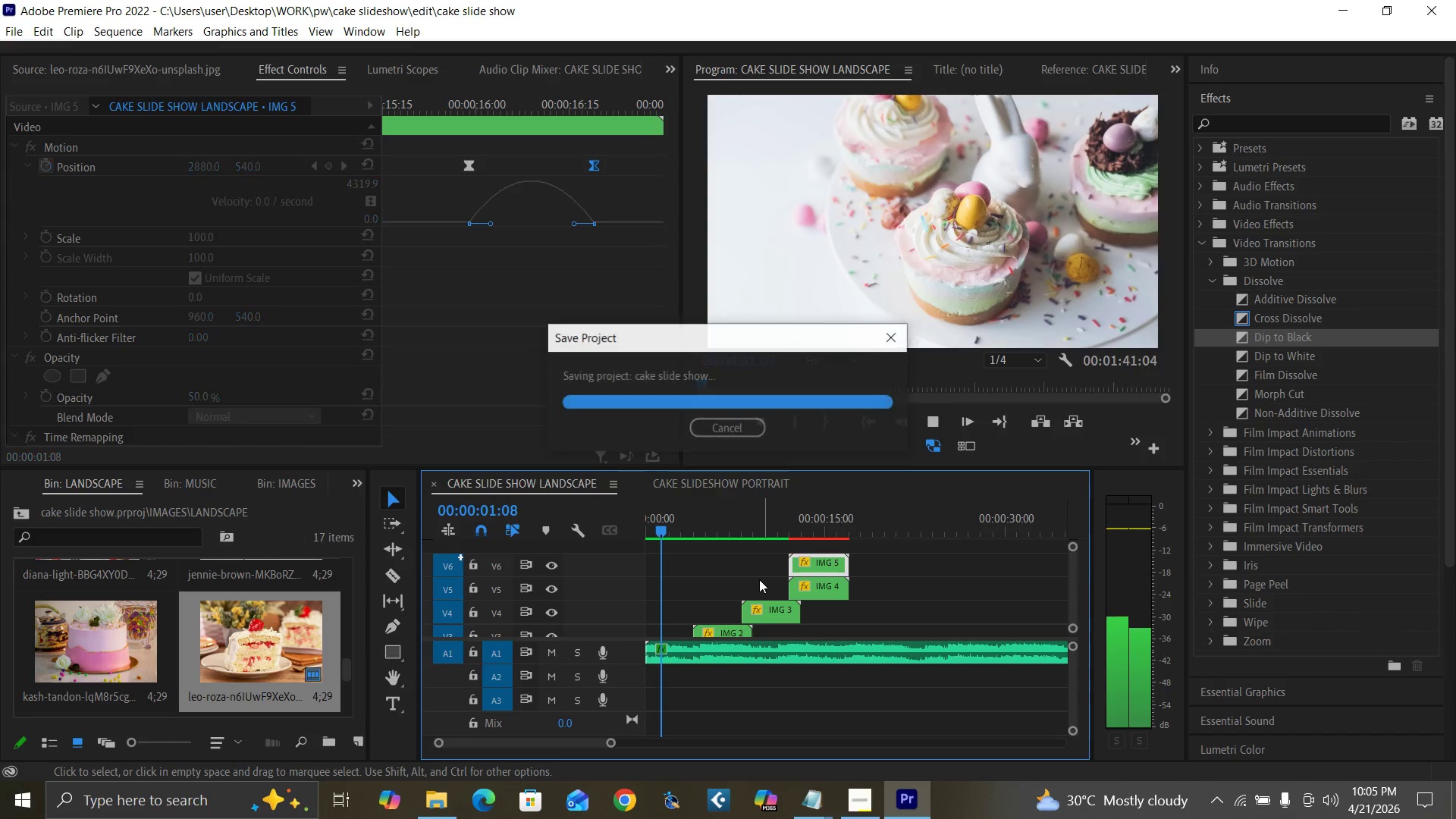 
key(Space)
 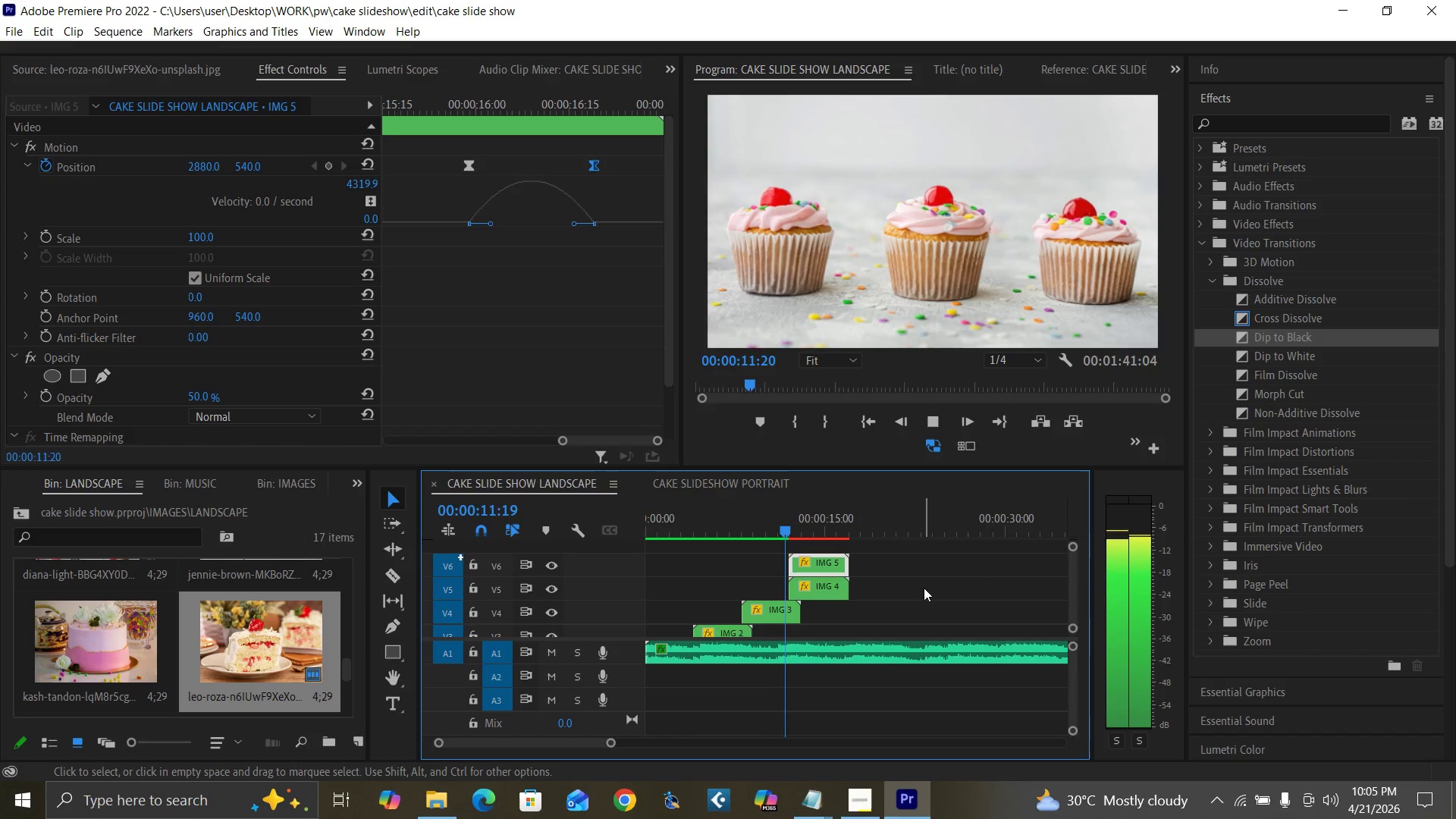 
wait(15.94)
 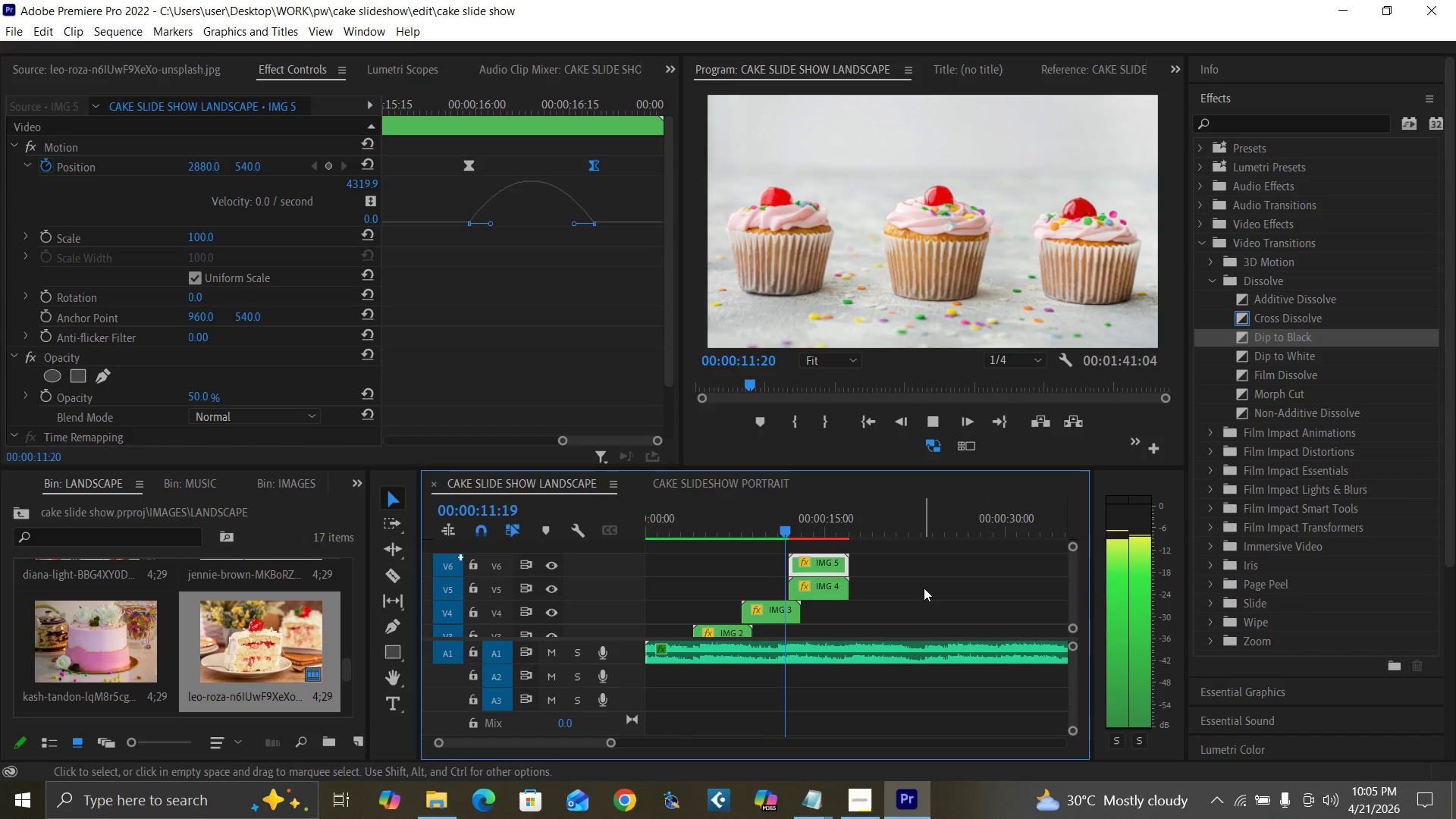 
key(Space)
 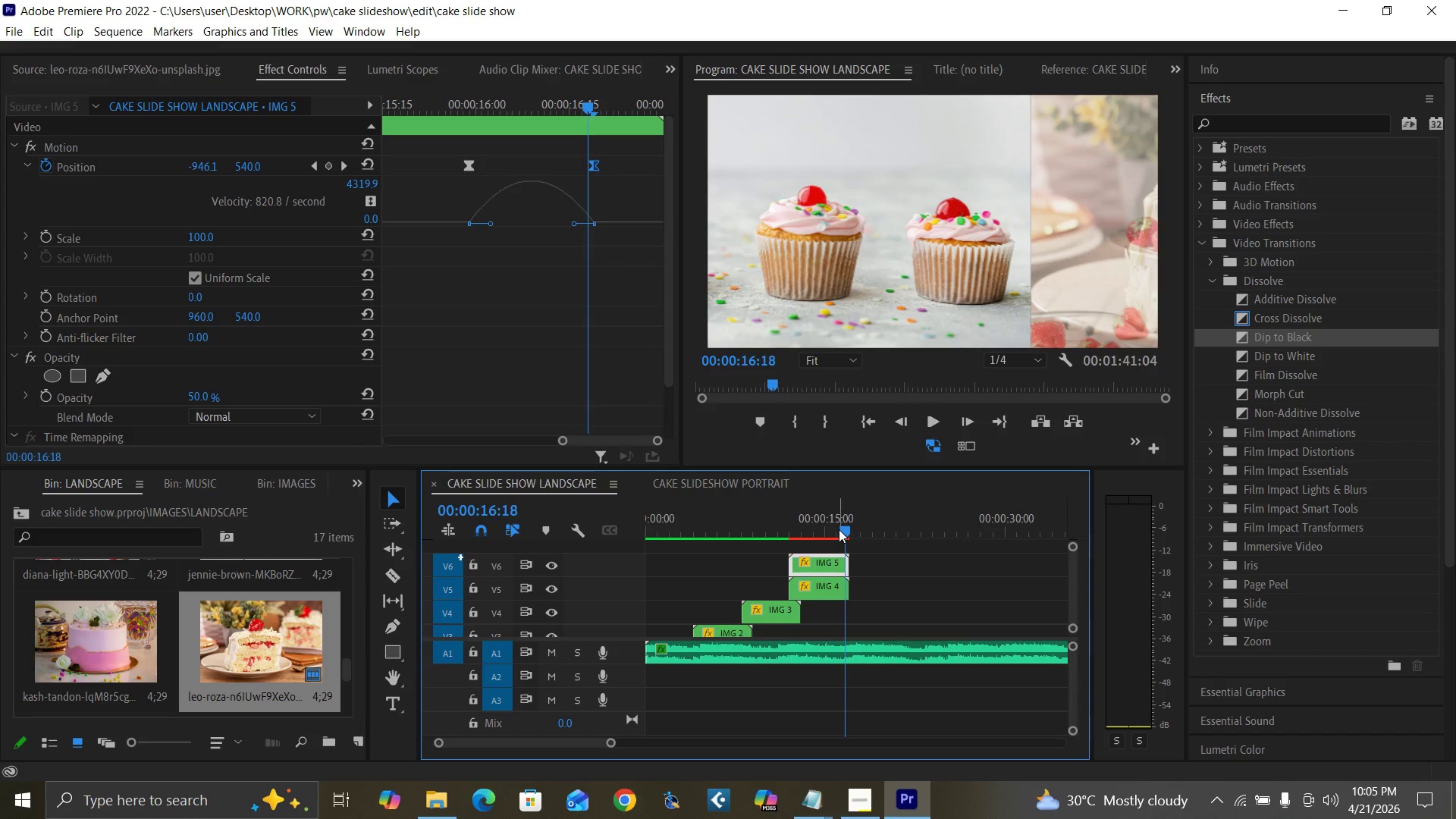 
key(Control+S)
 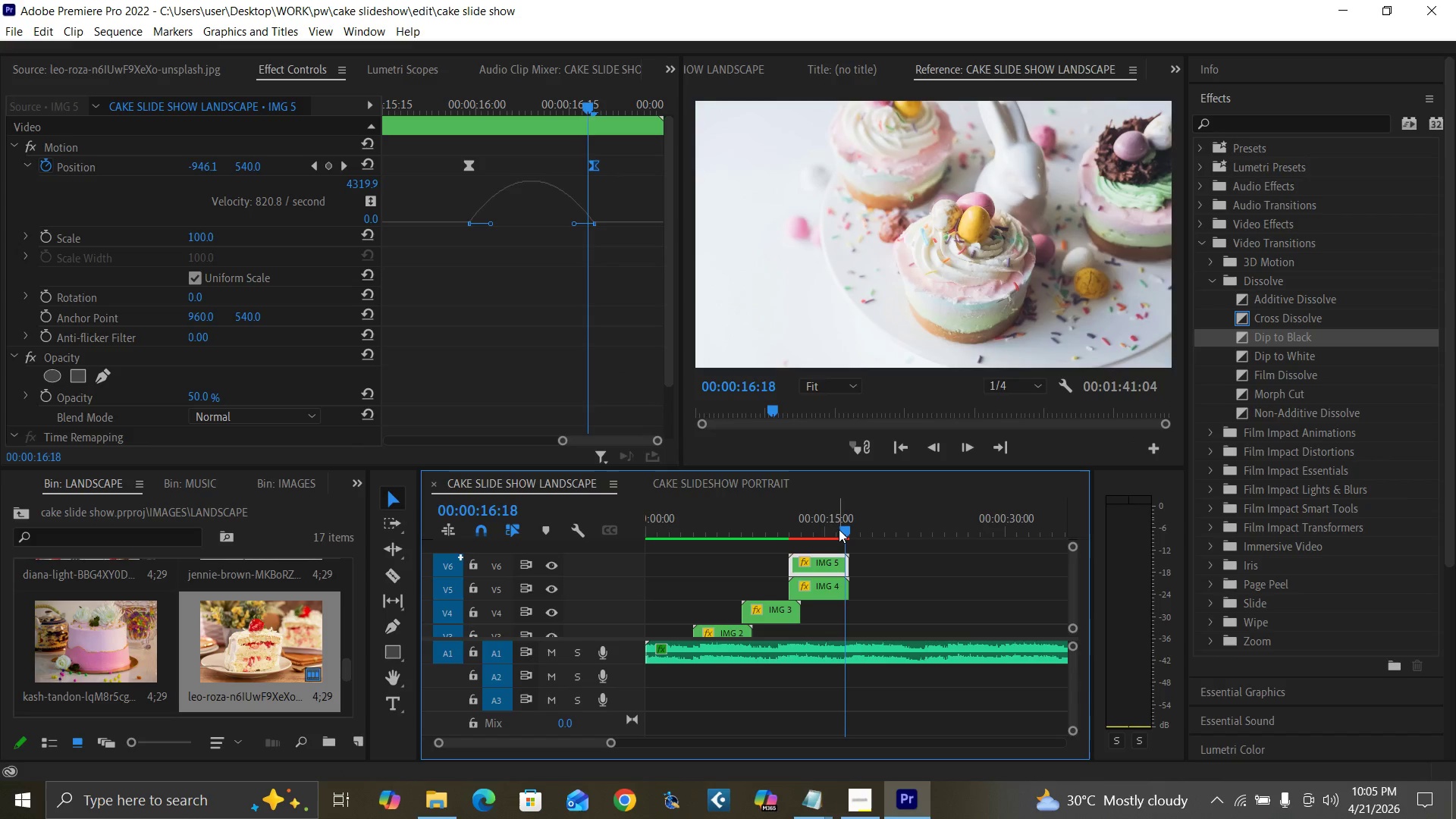 
key(Enter)
 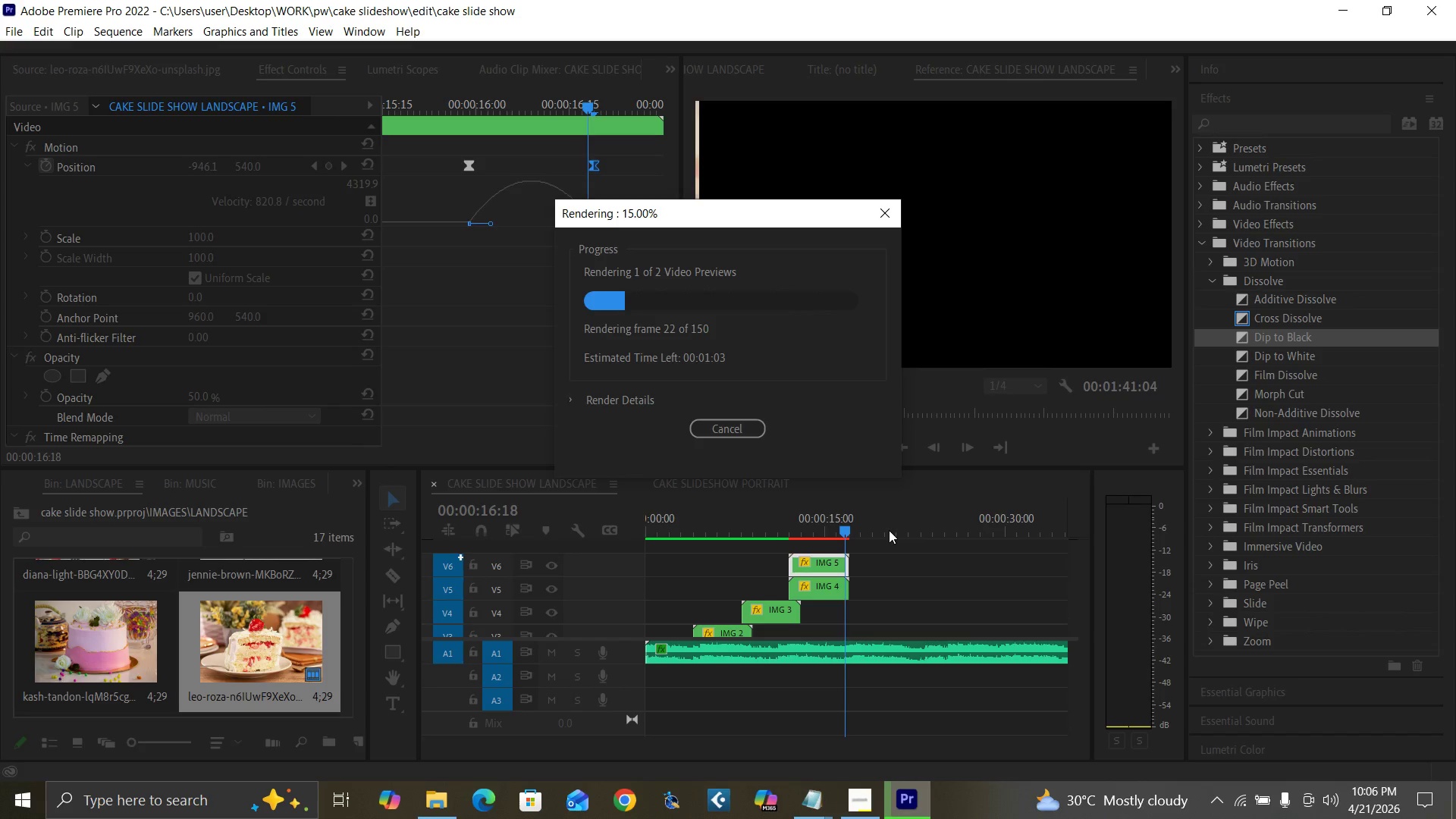 
wait(36.31)
 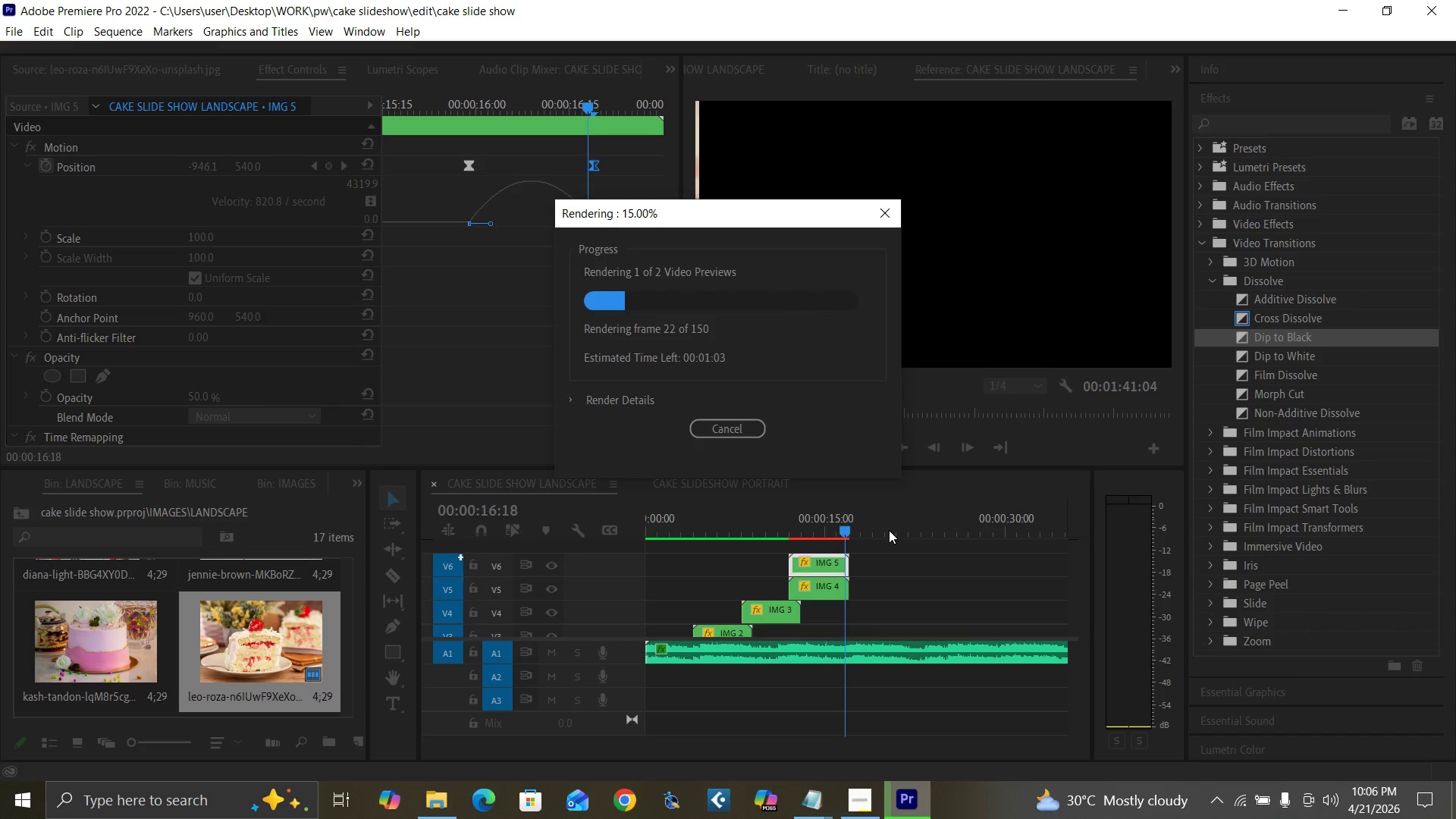 
left_click([1009, 491])
 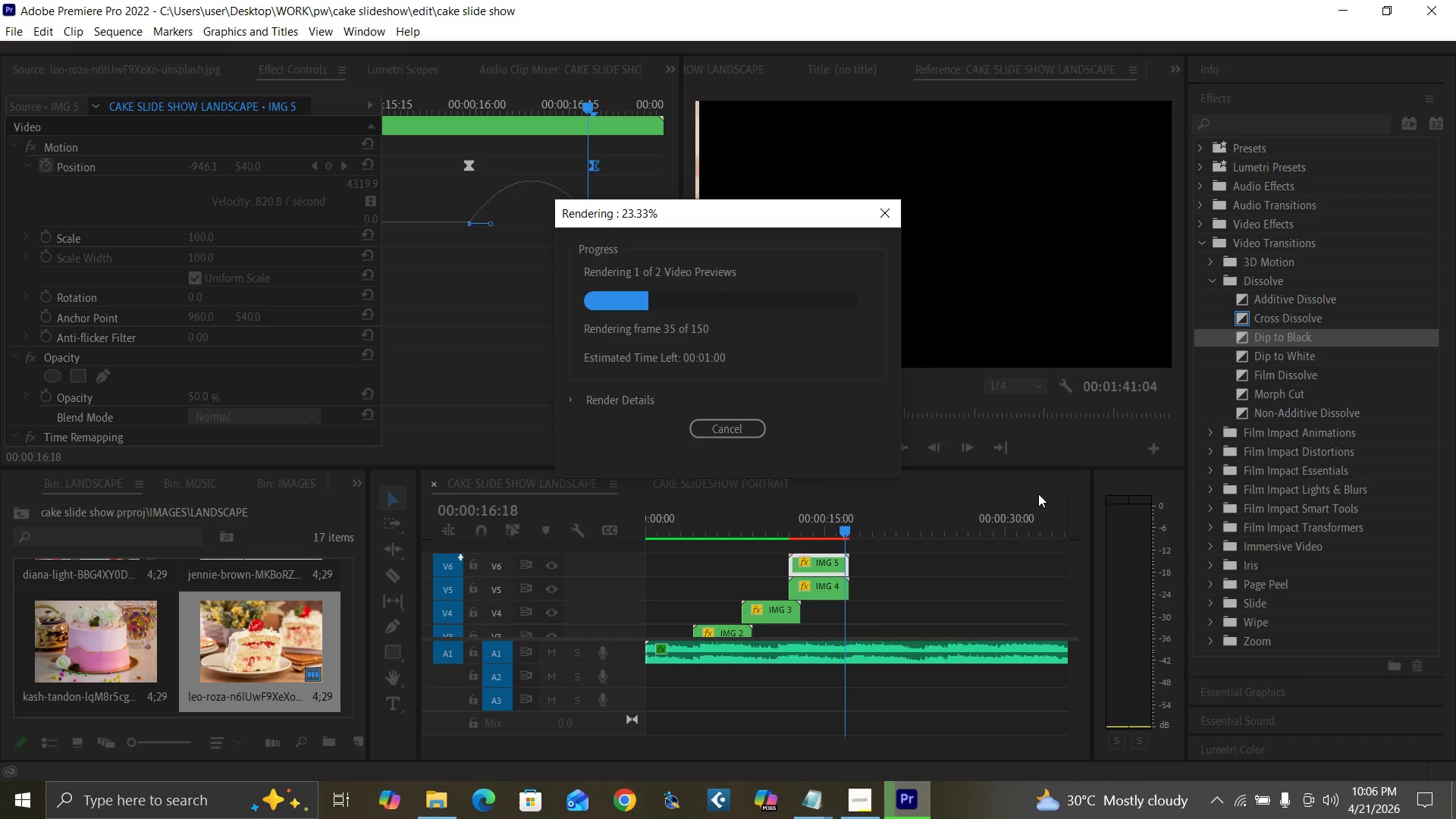 
wait(5.23)
 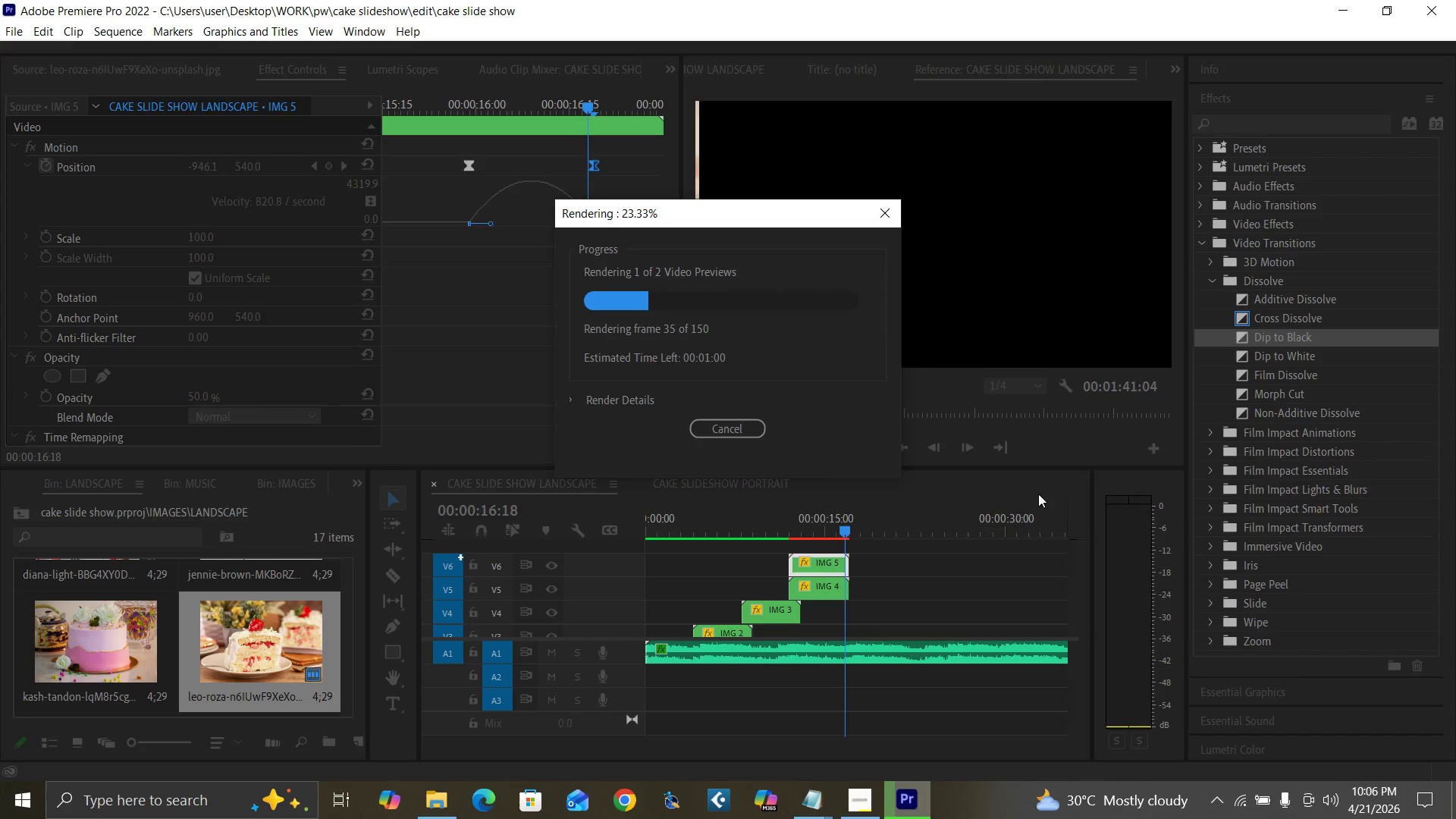 
left_click([933, 503])
 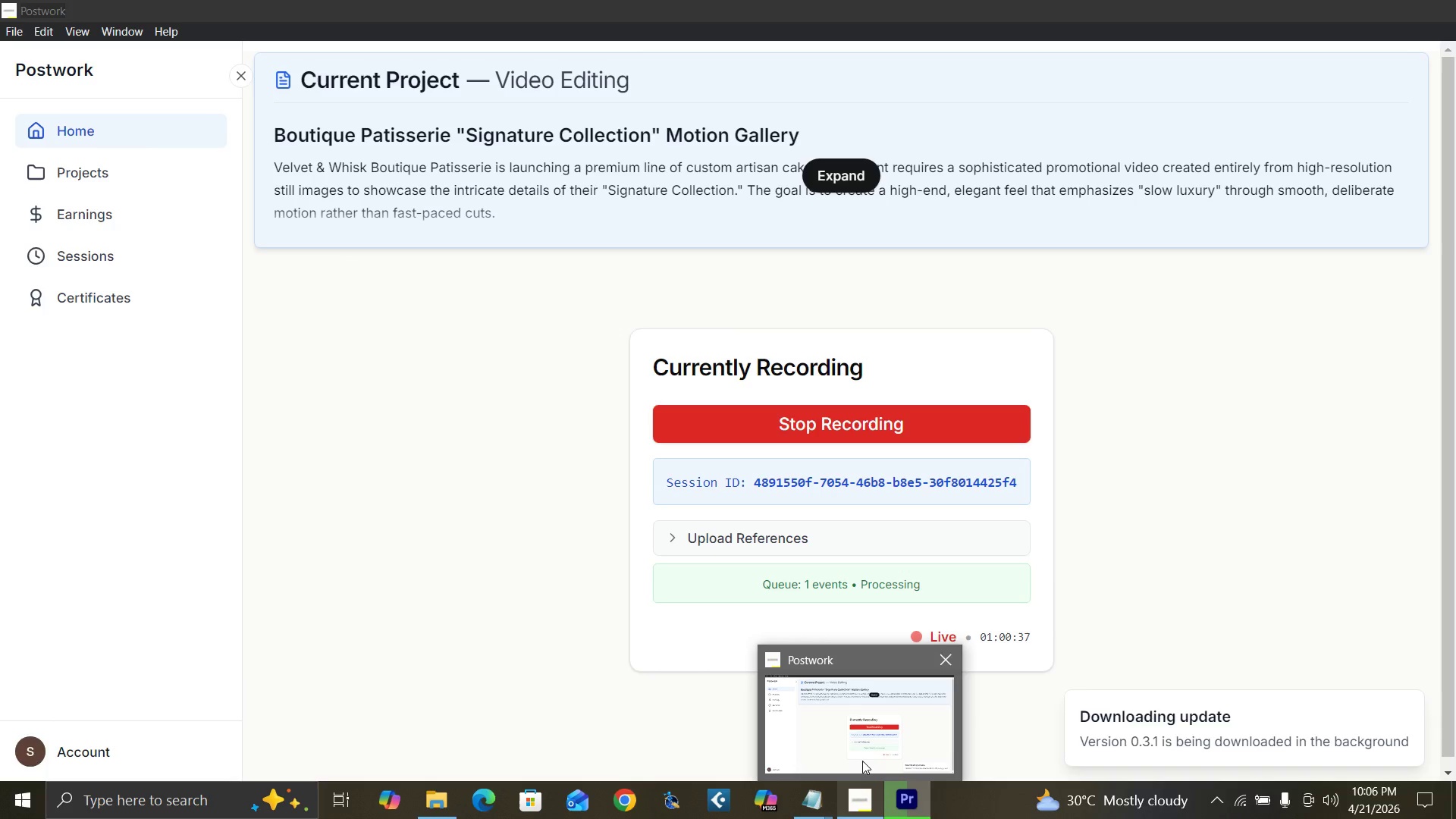 
wait(14.91)
 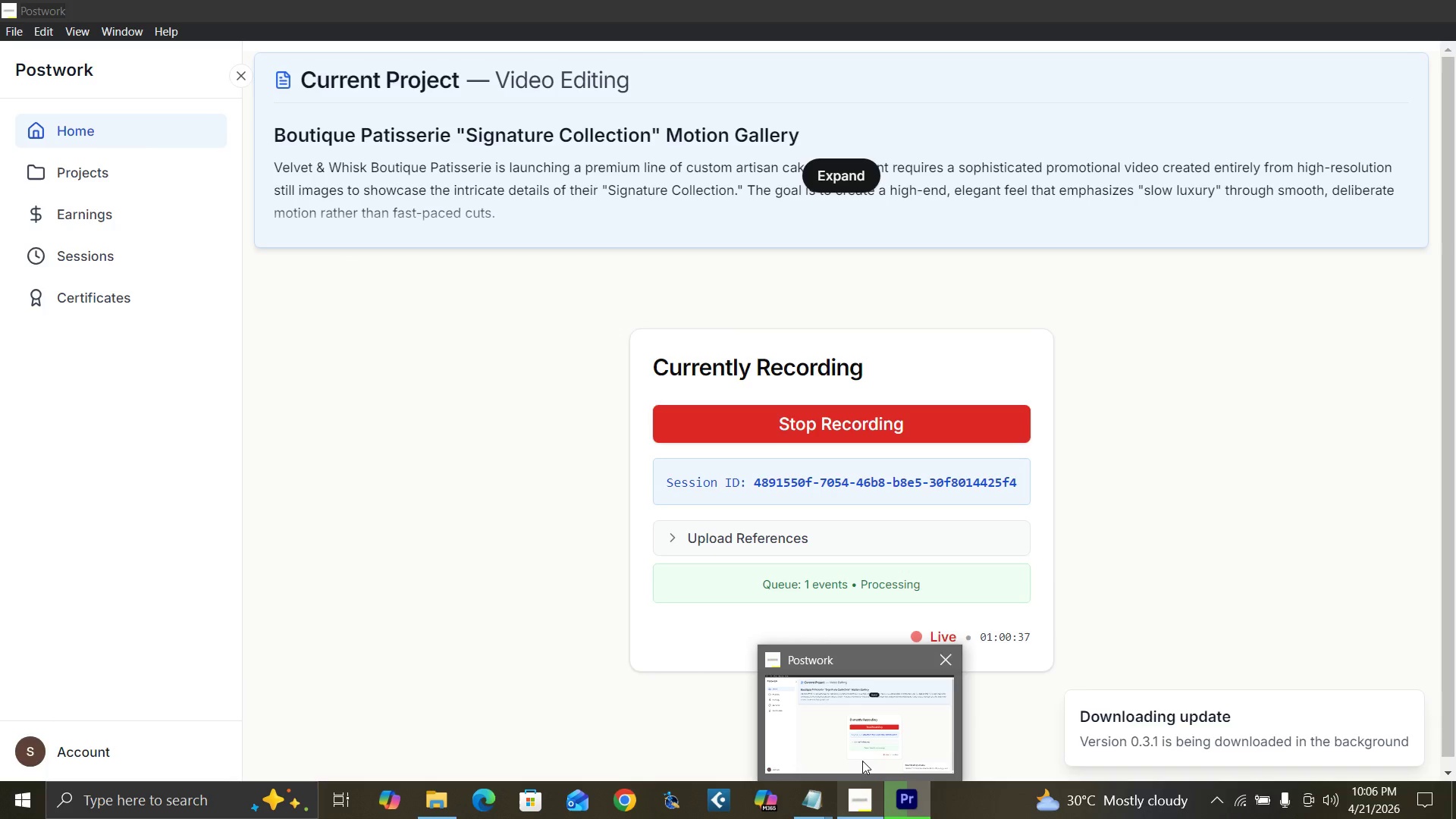 
left_click([899, 500])
 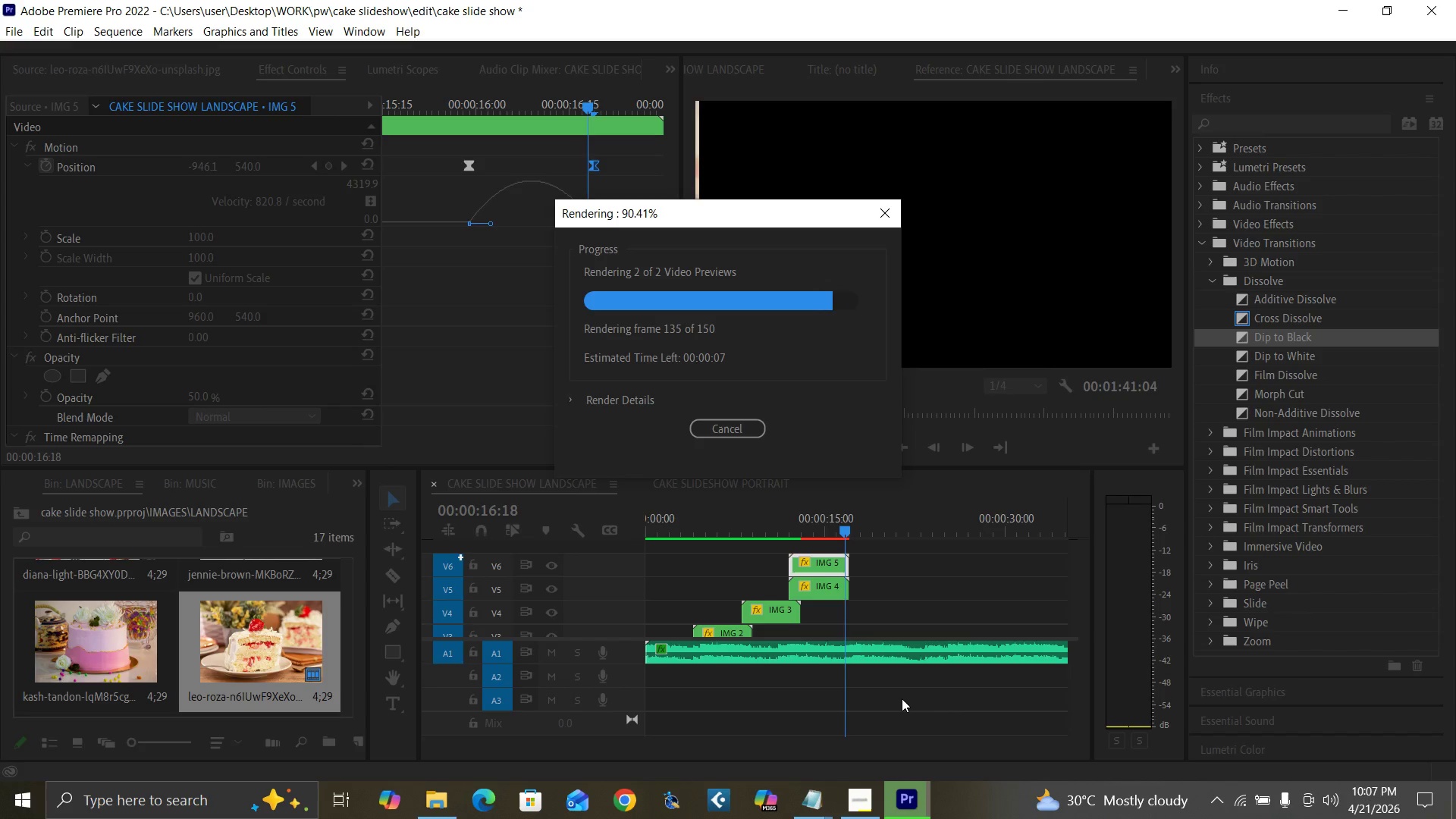 
wait(33.41)
 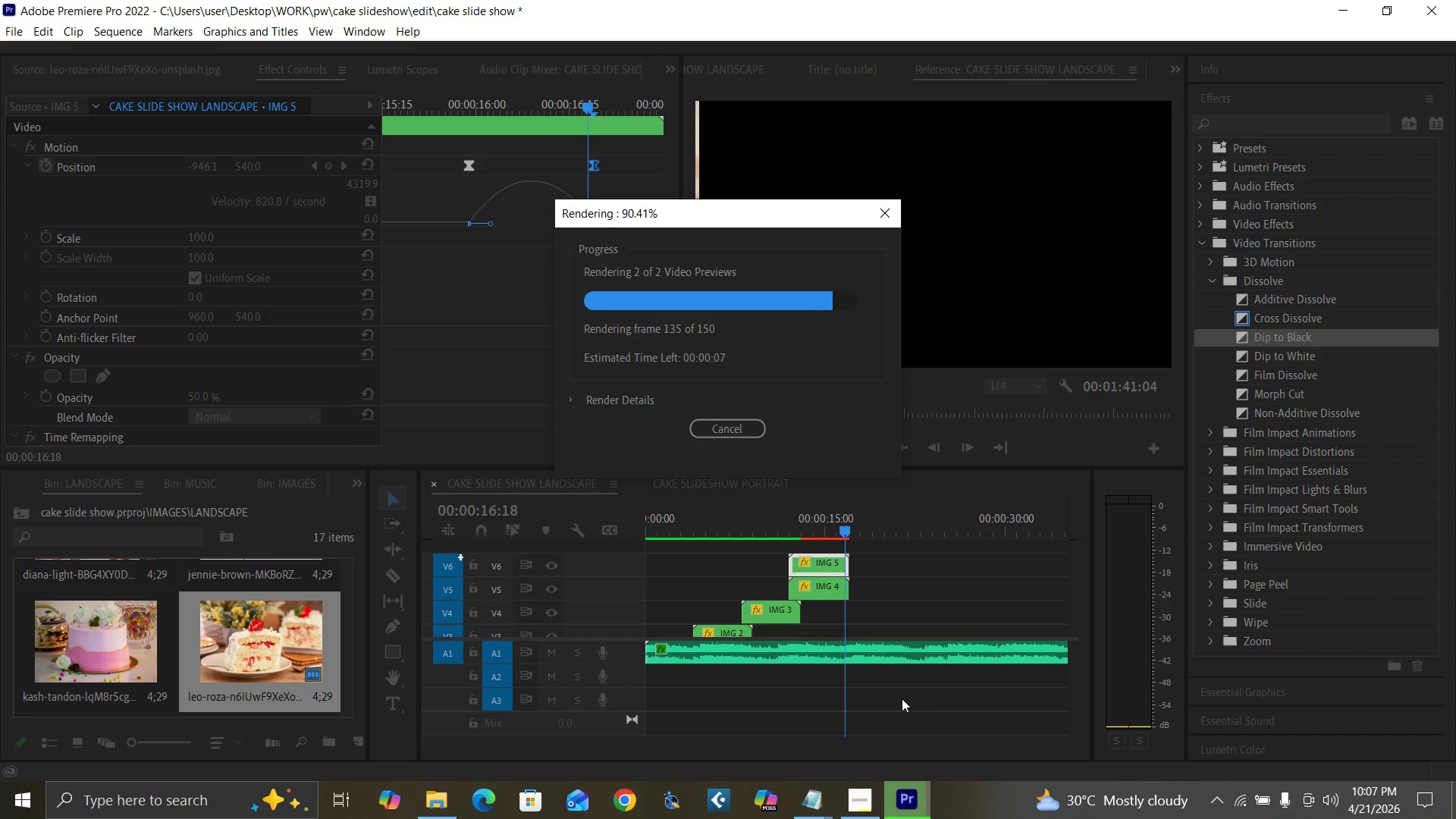 
key(Space)
 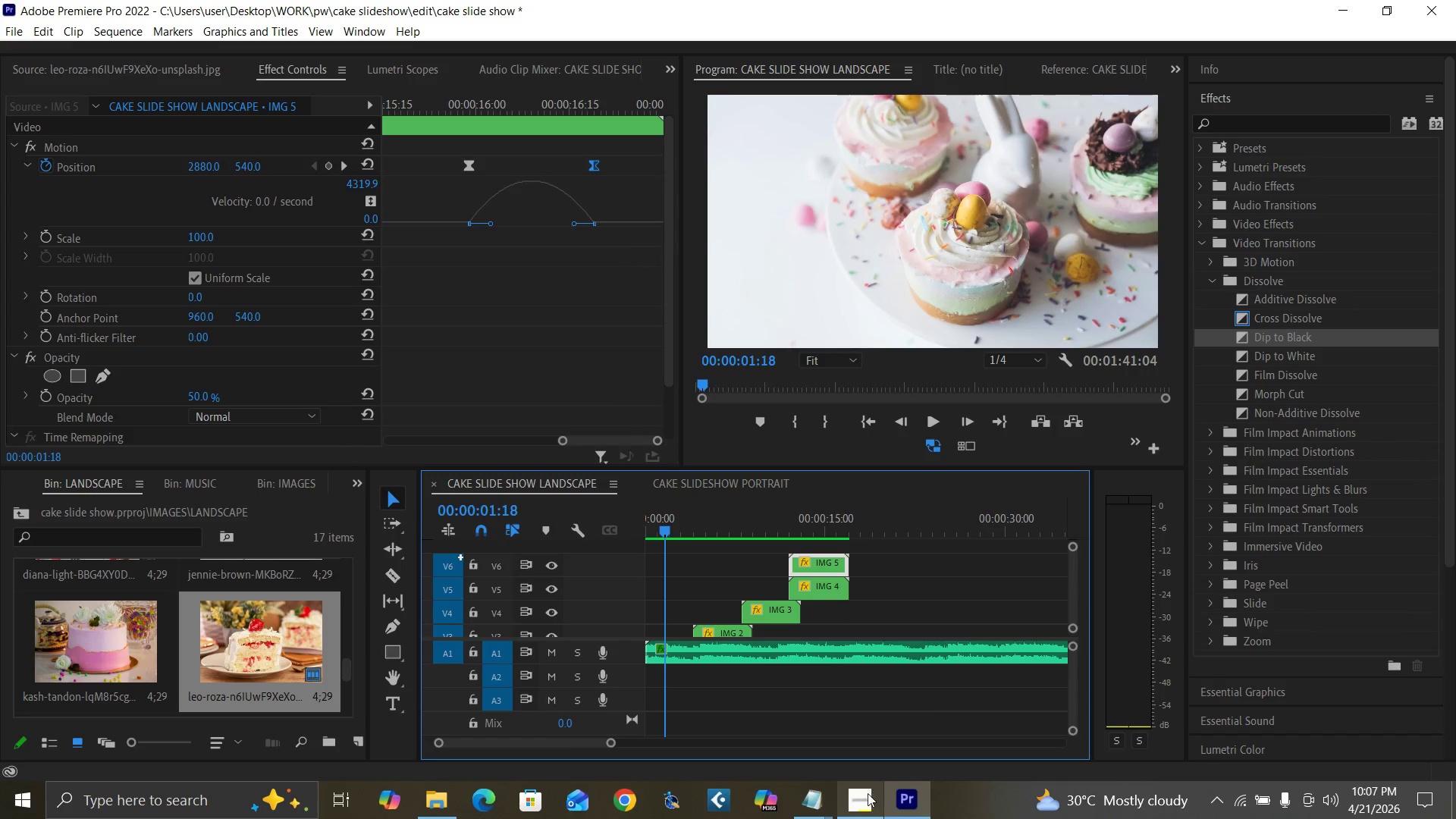 
left_click([866, 795])